 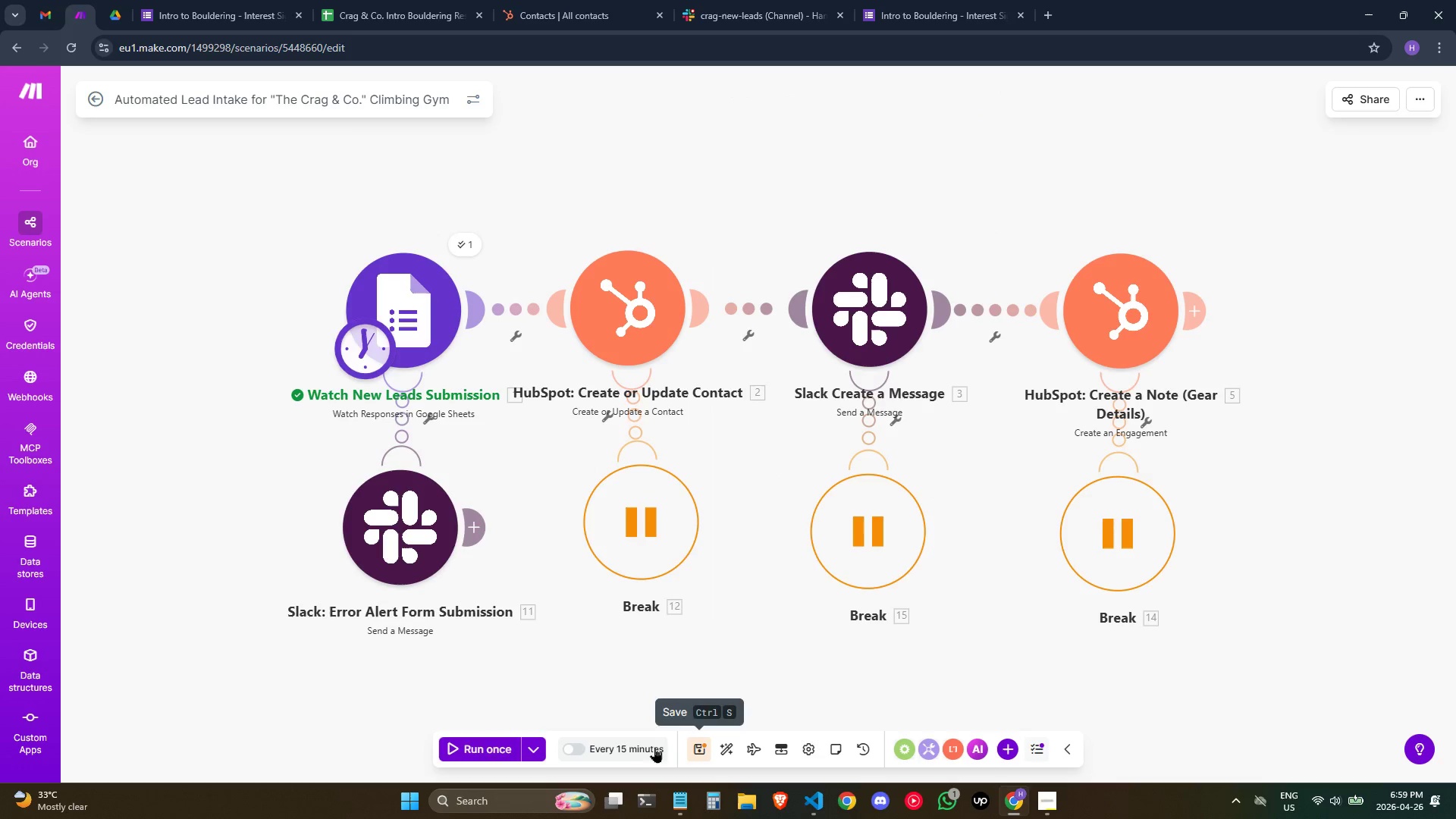 
left_click([539, 748])
 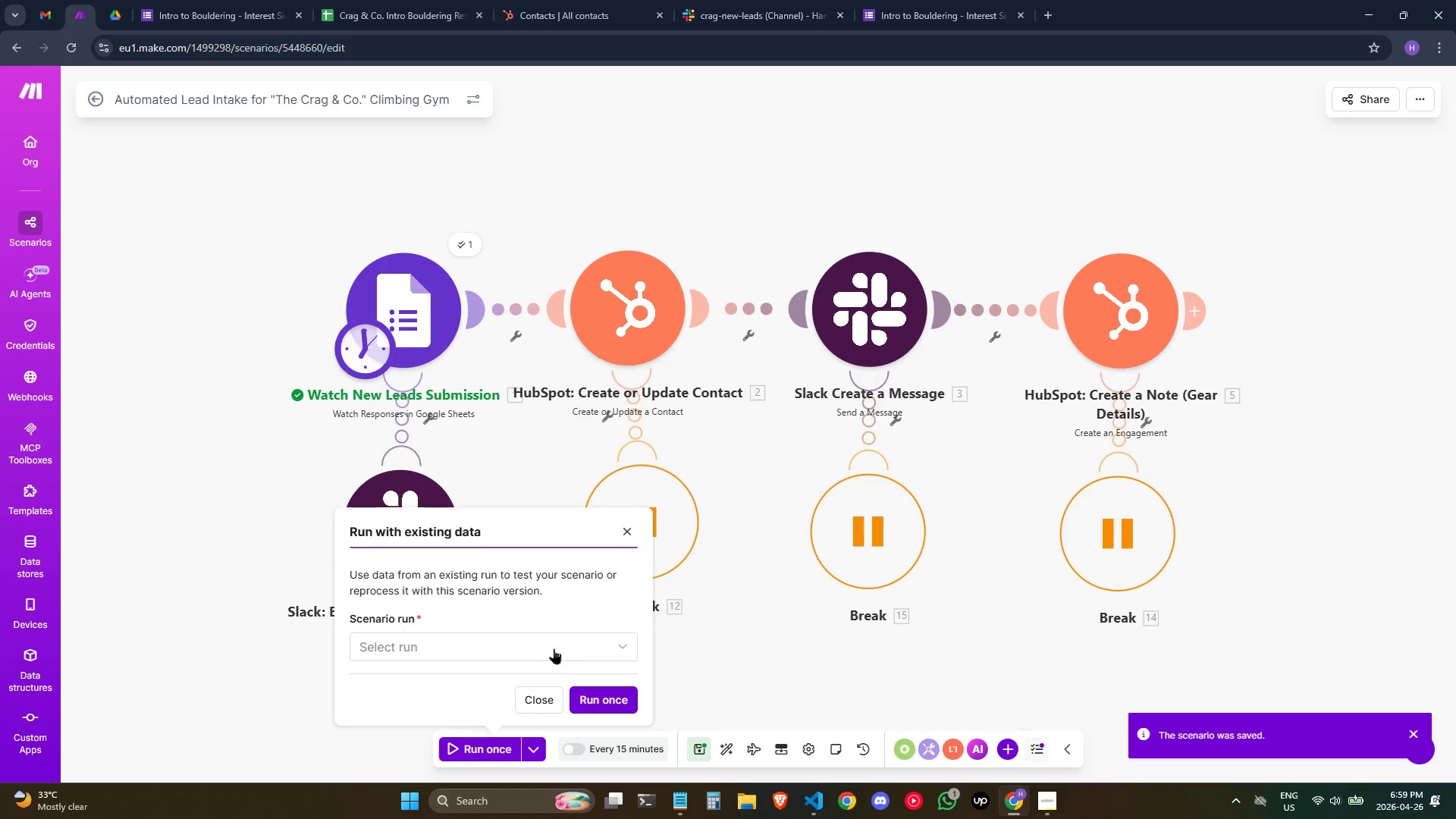 
left_click([553, 644])
 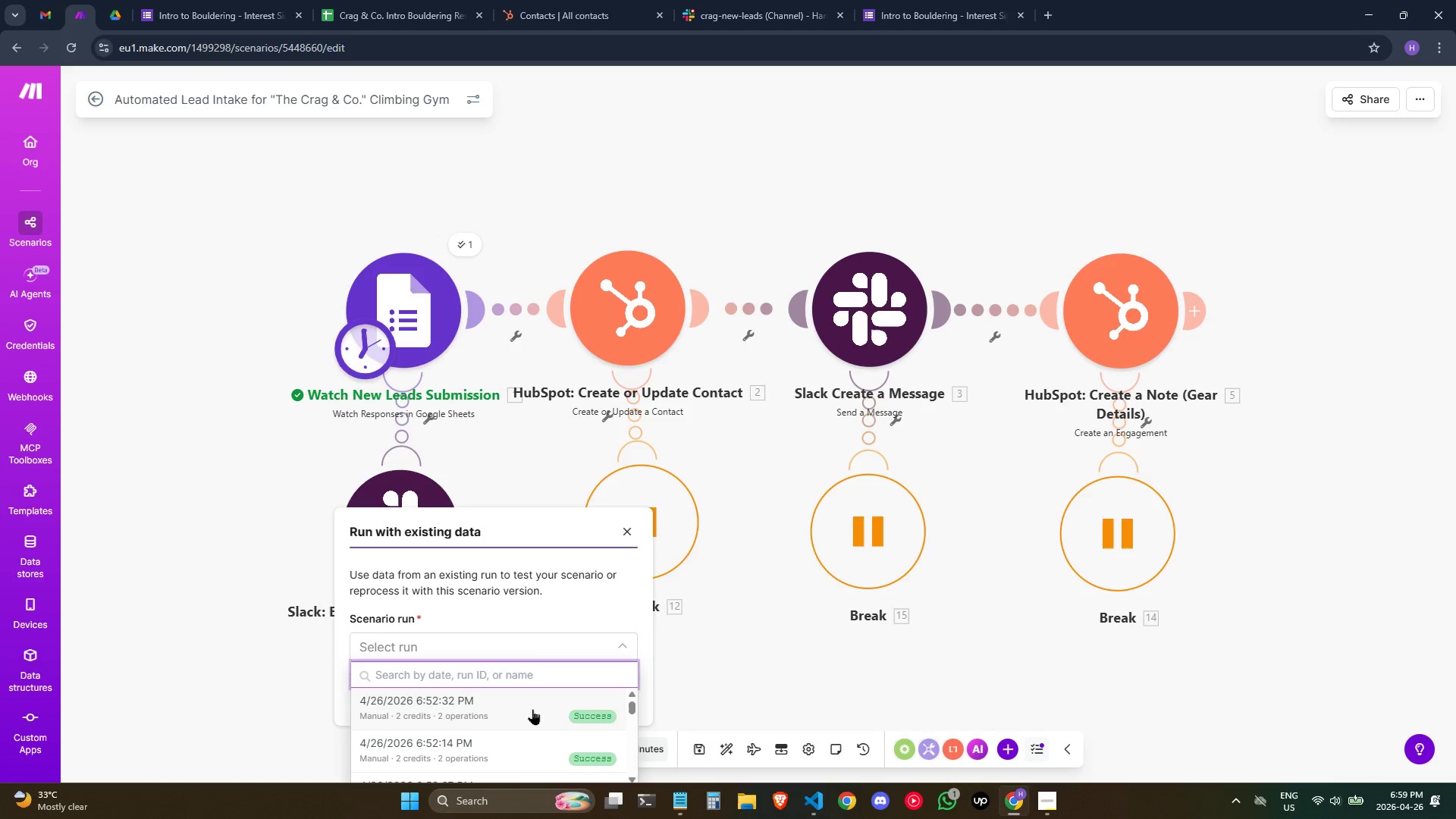 
left_click([533, 709])
 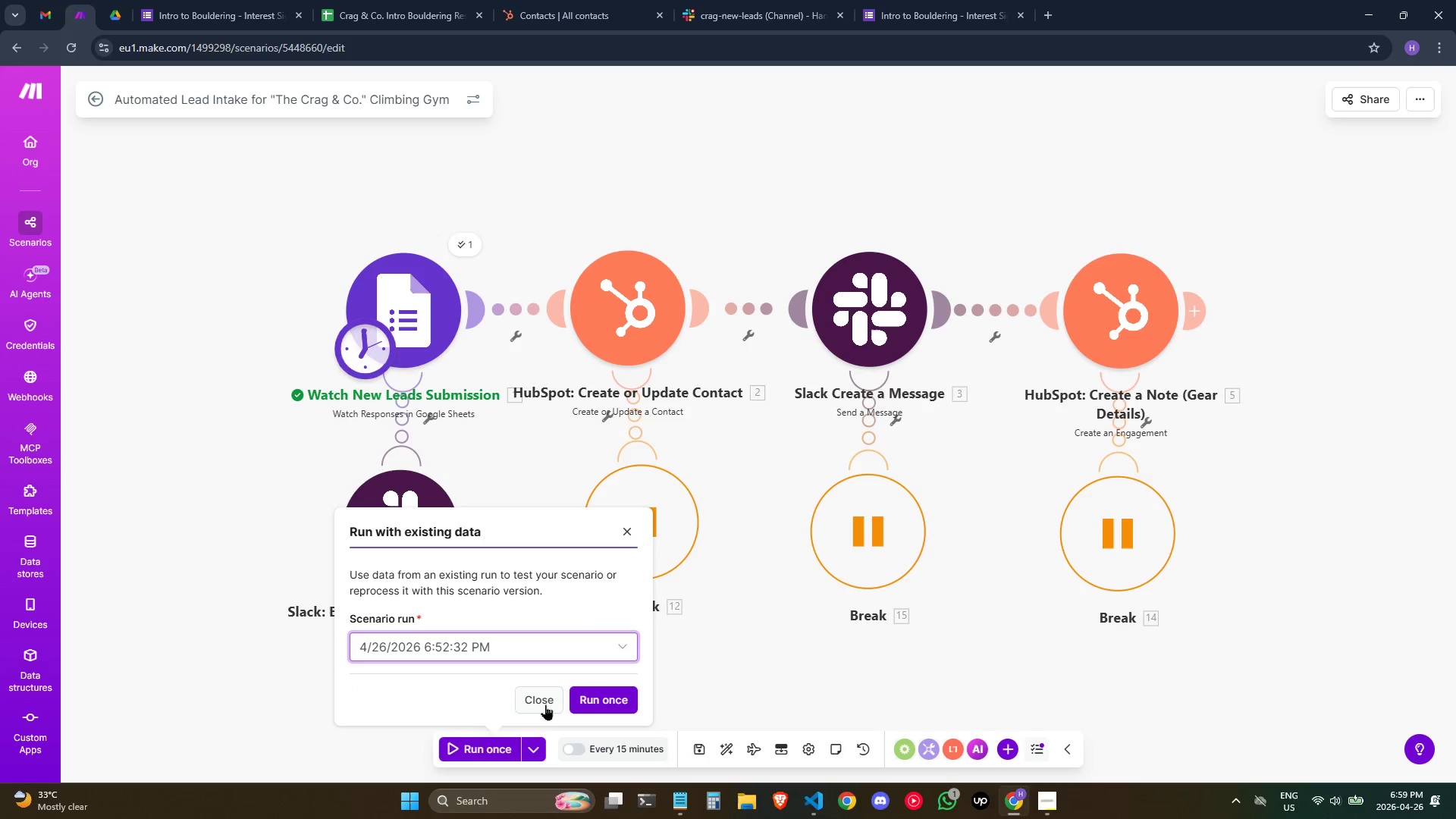 
left_click([598, 687])
 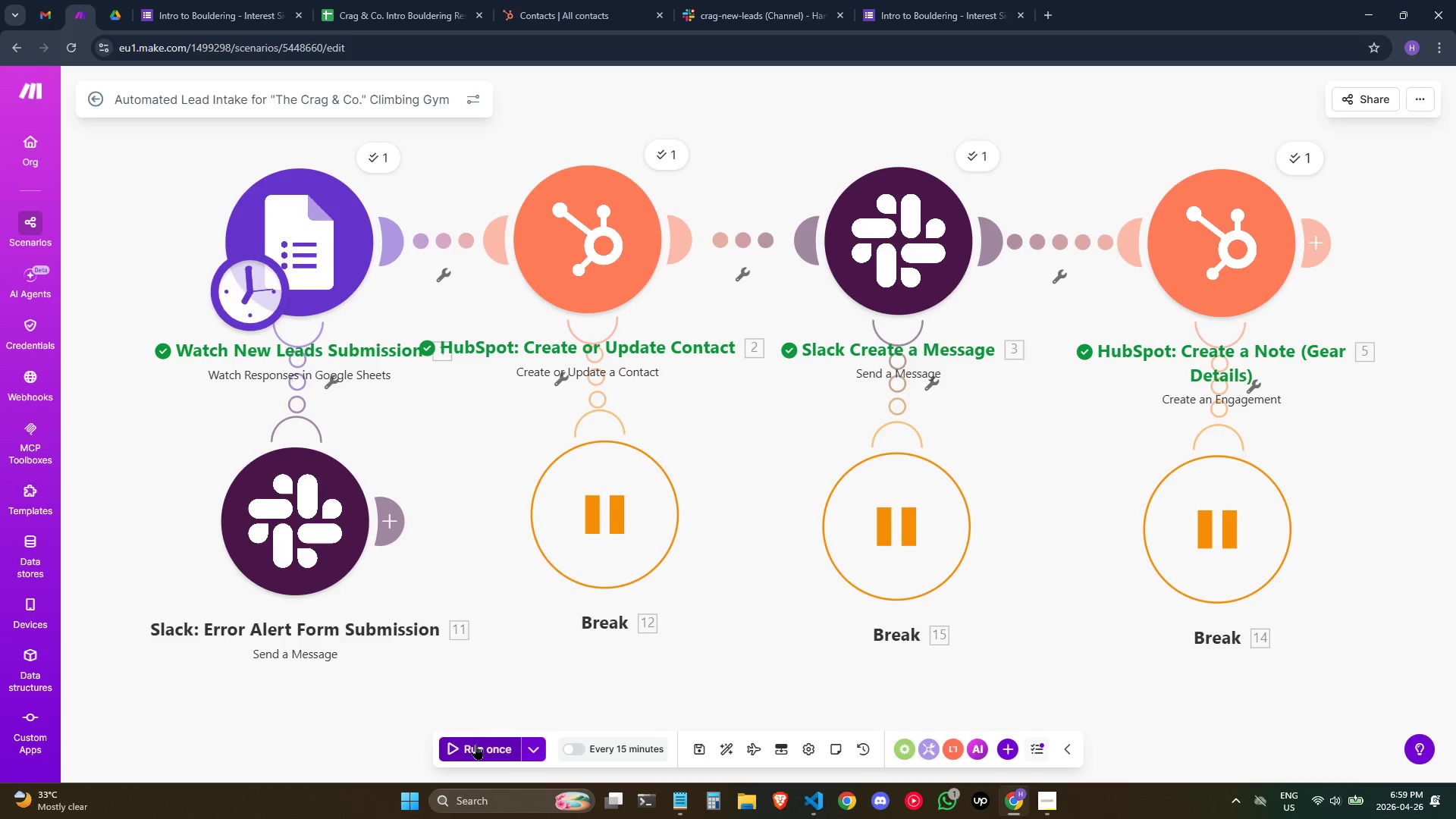 
left_click([475, 744])
 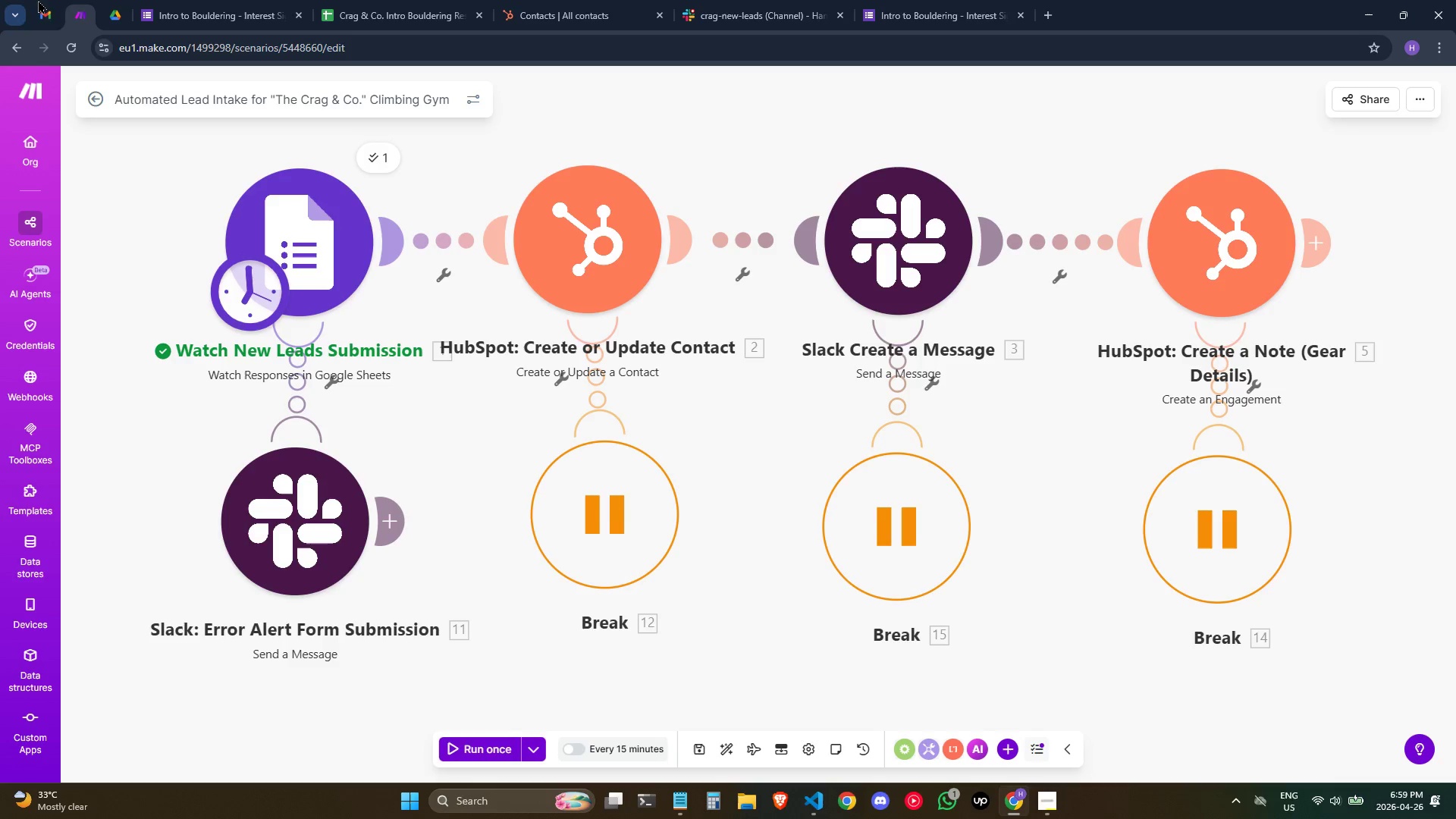 
wait(5.88)
 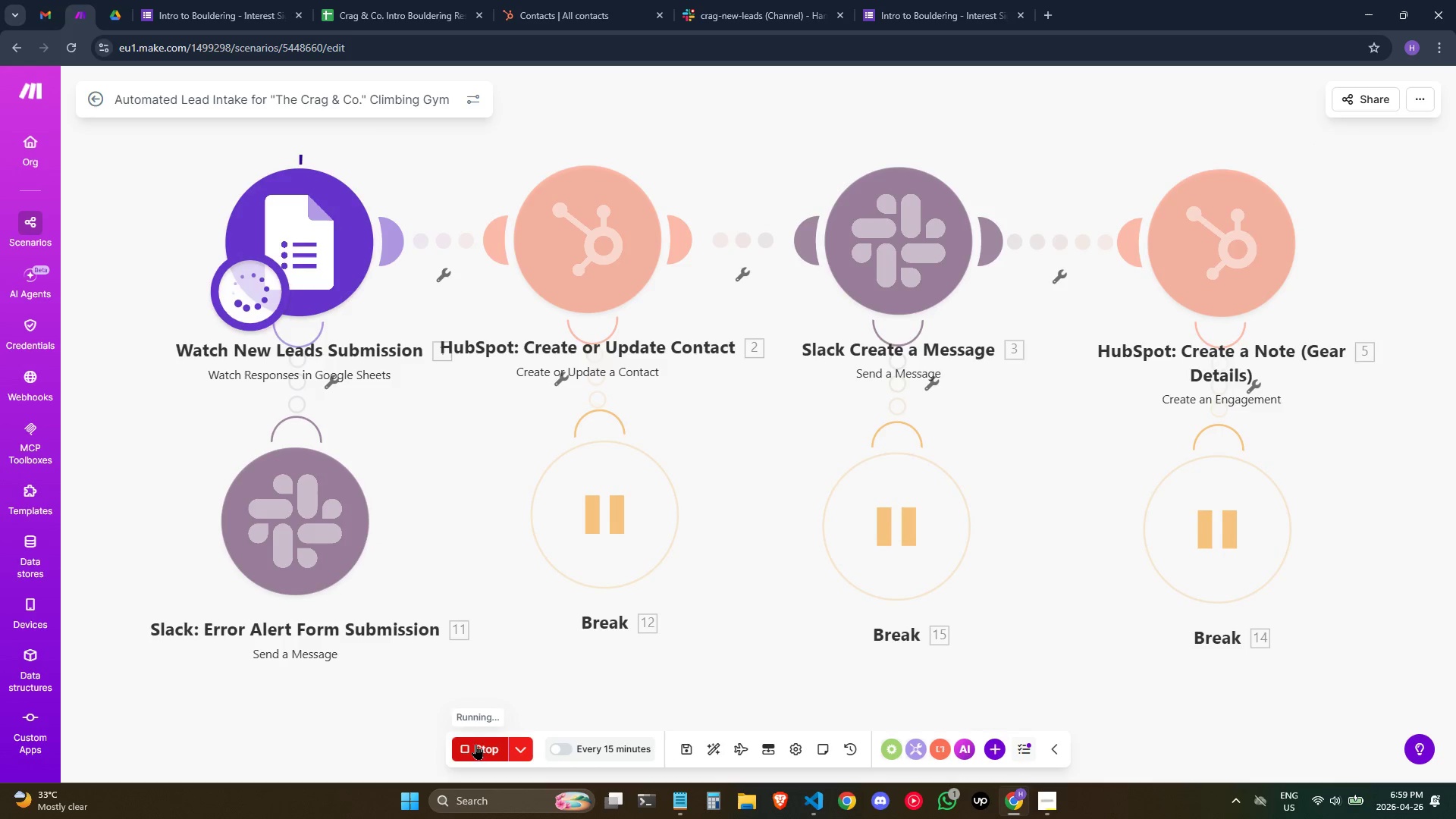 
left_click([609, 0])
 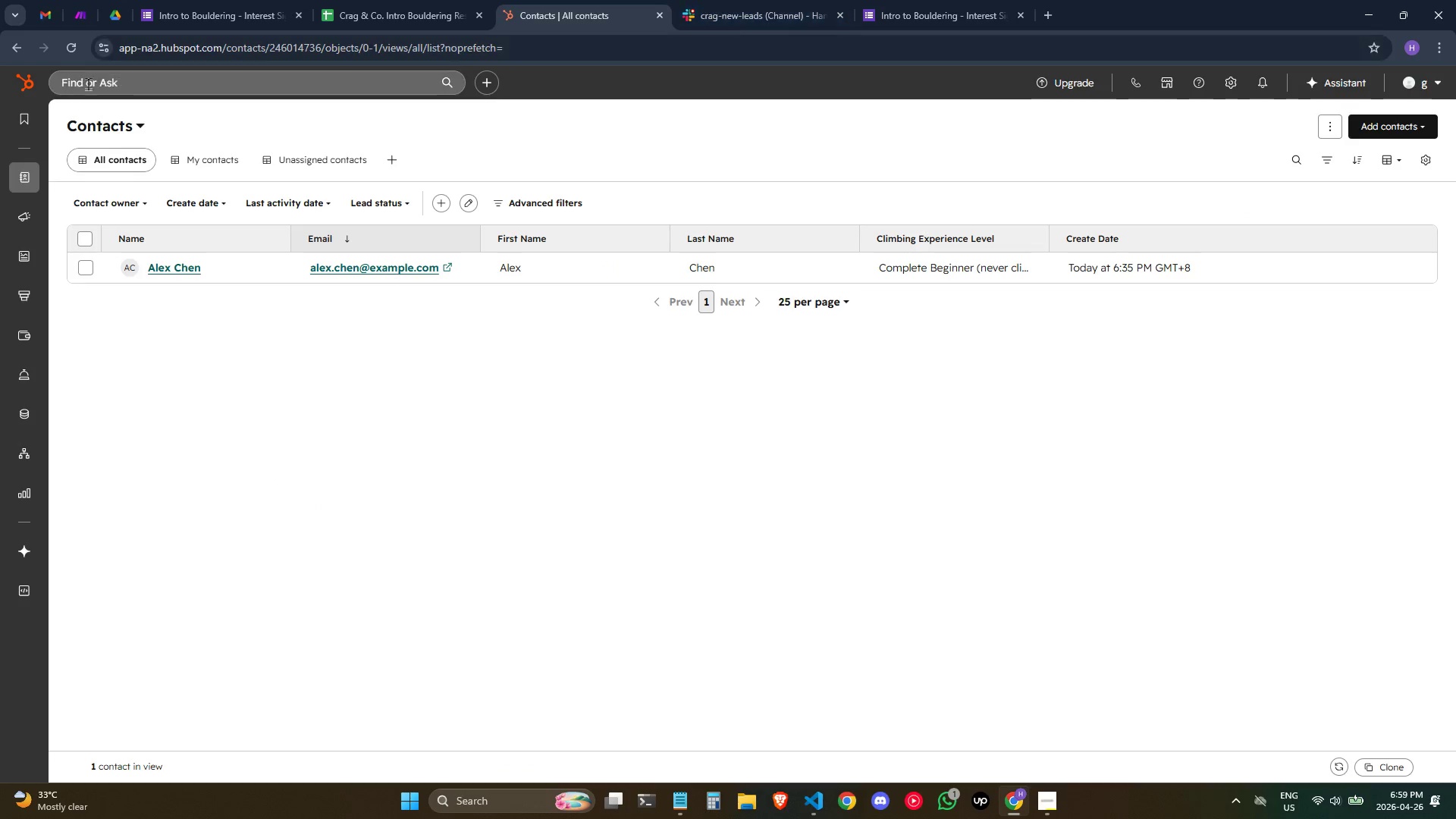 
left_click([73, 49])
 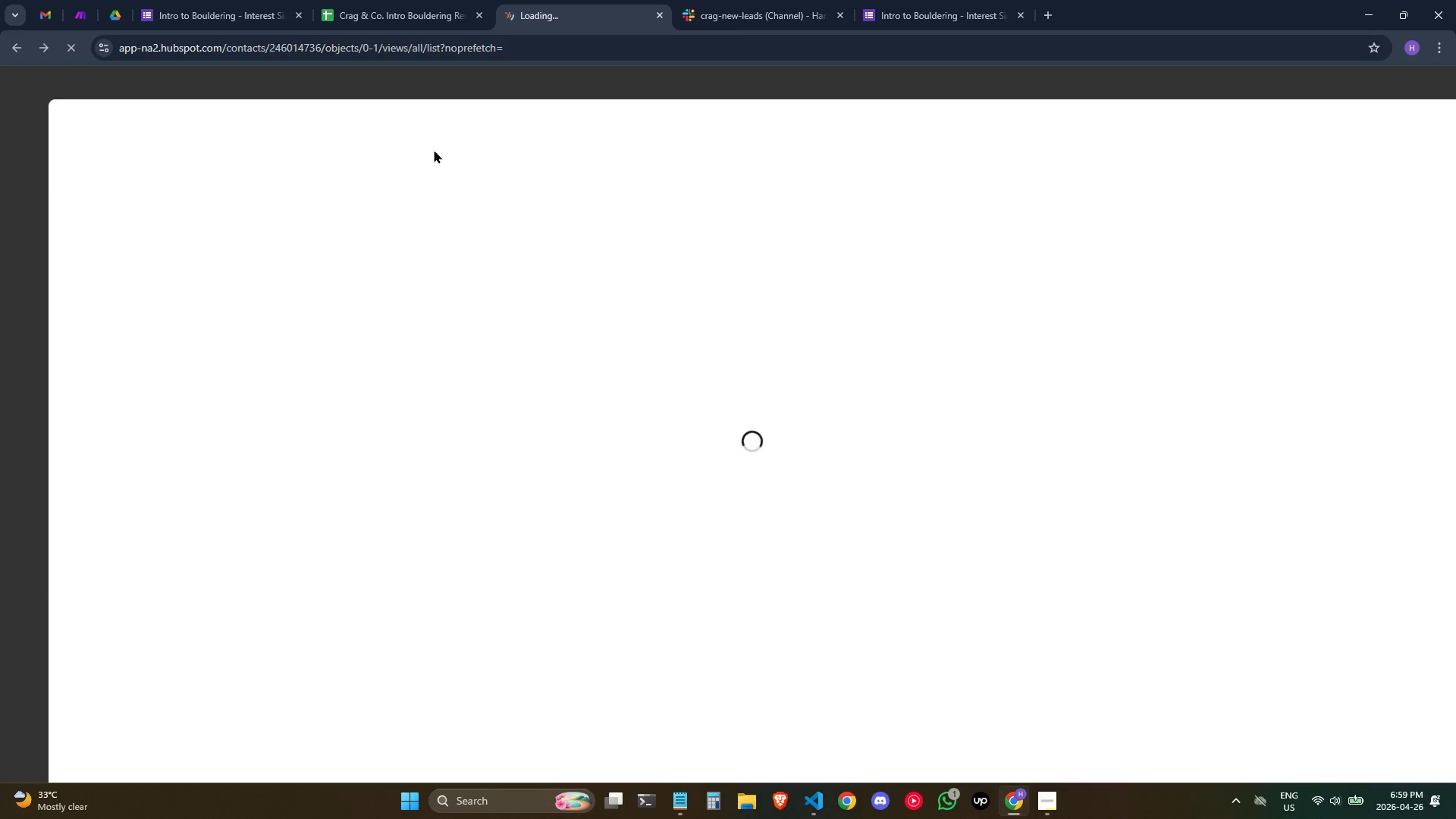 
left_click([227, 0])
 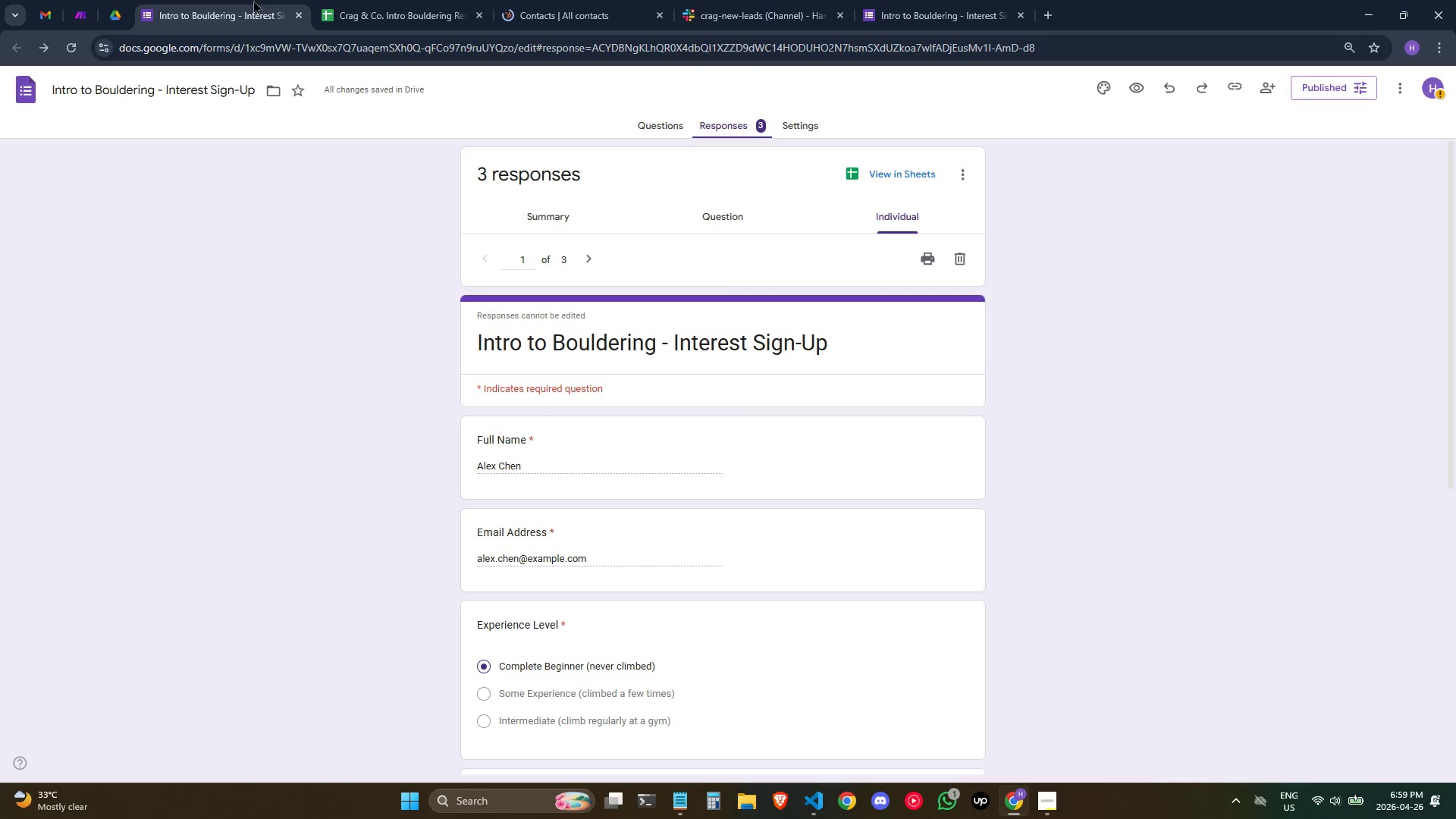 
left_click([386, 0])
 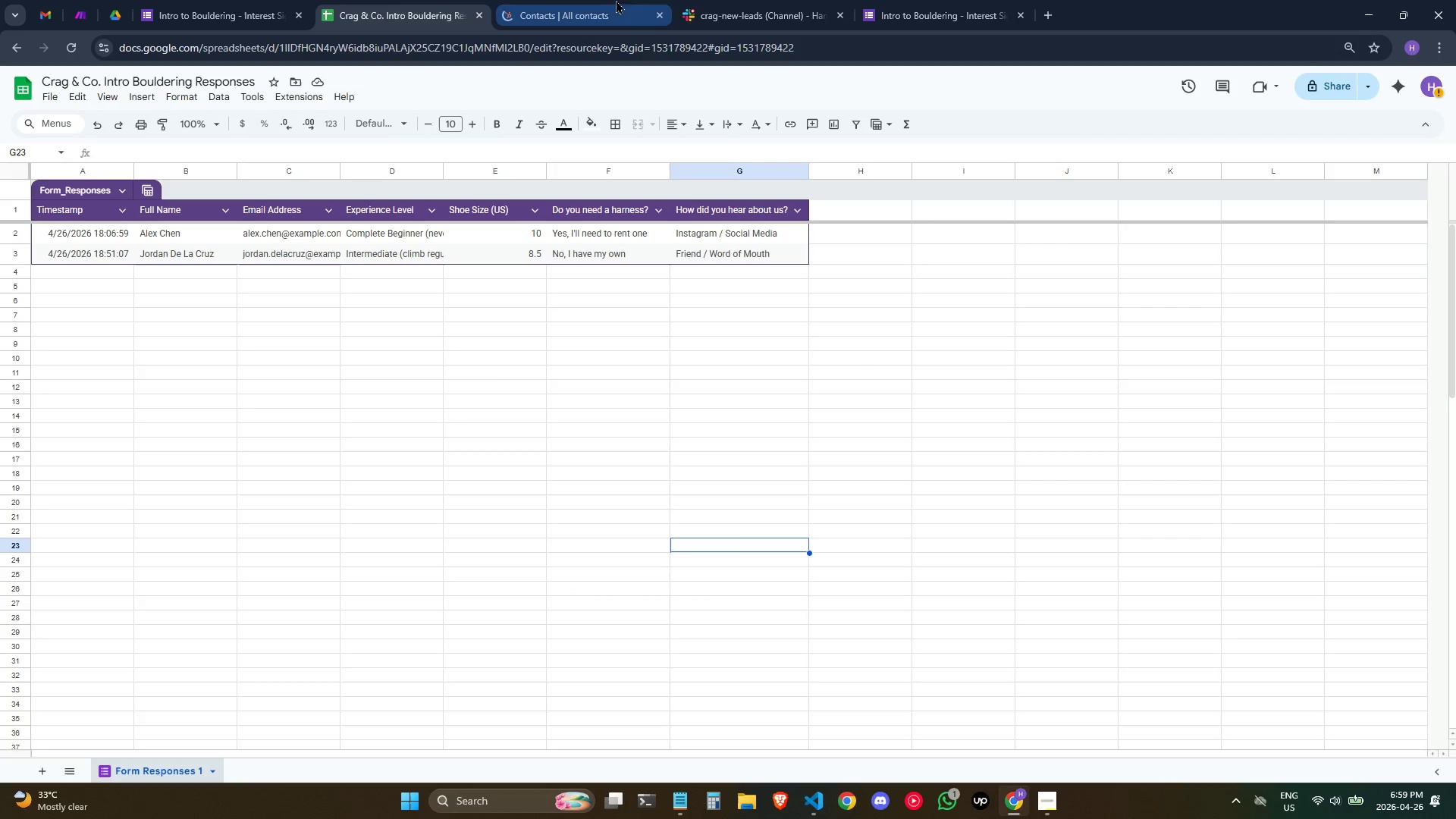 
left_click([594, 0])
 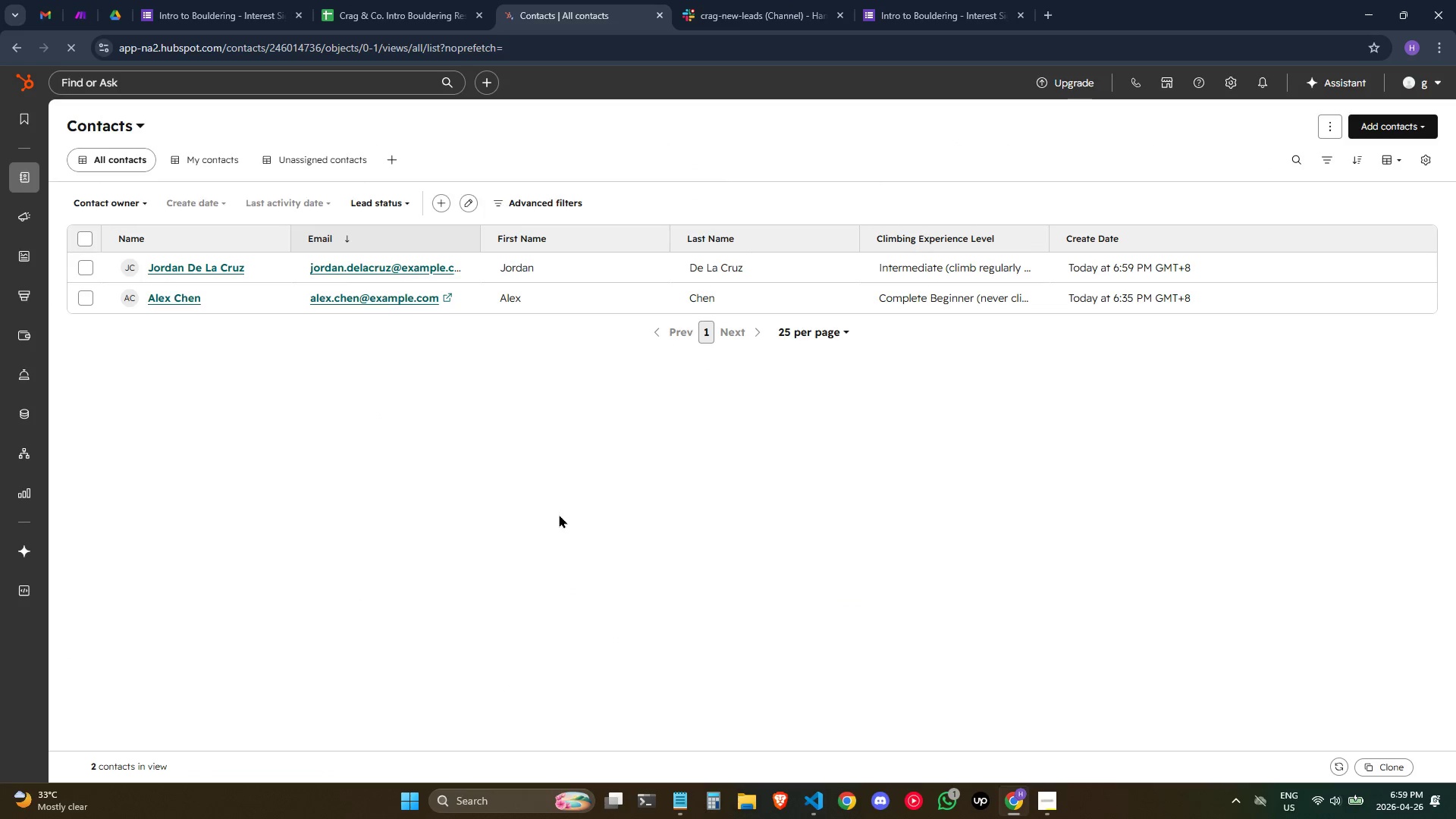 
left_click_drag(start_coordinate=[564, 481], to_coordinate=[564, 517])
 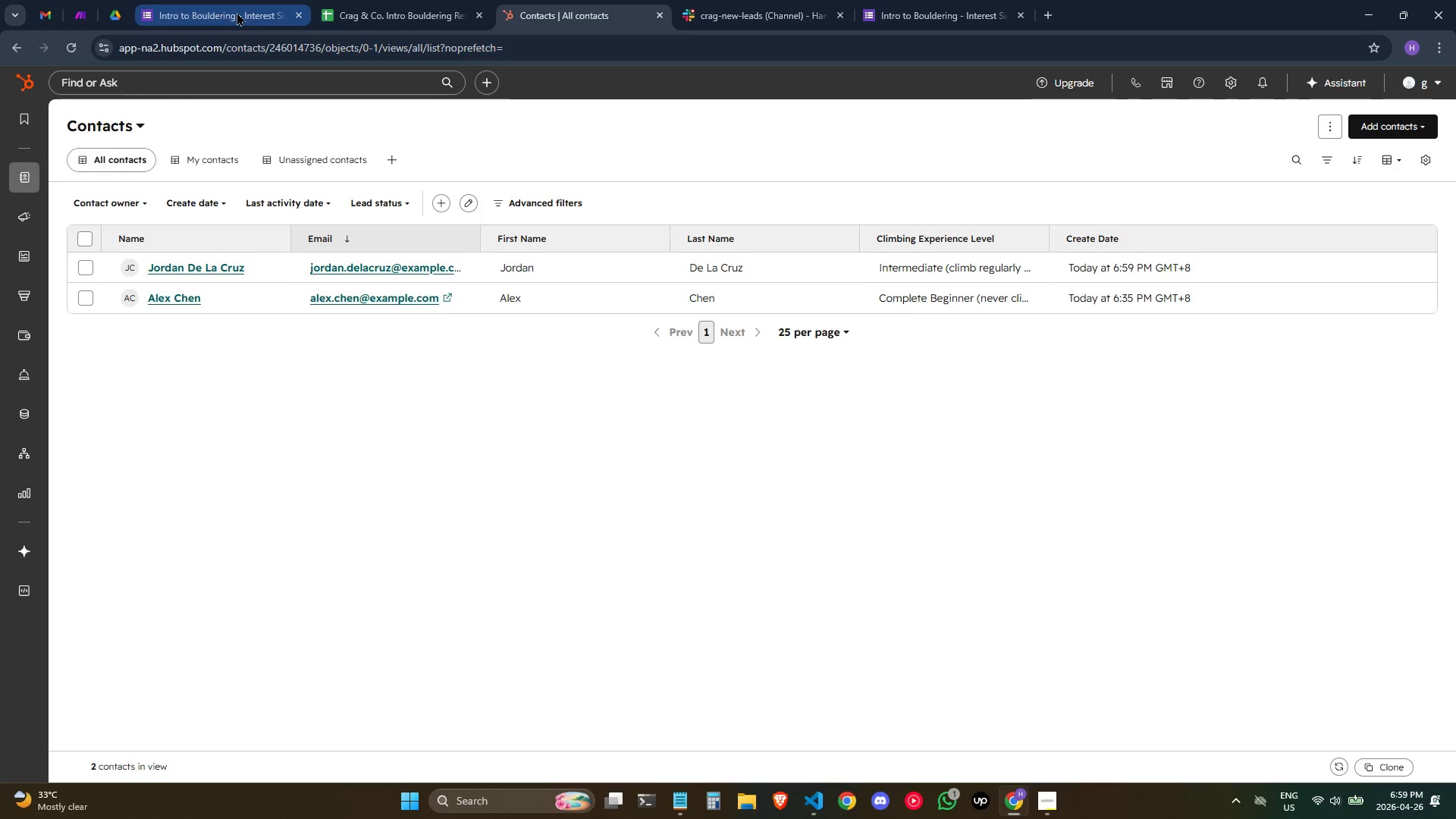 
key(Alt+Tab)
 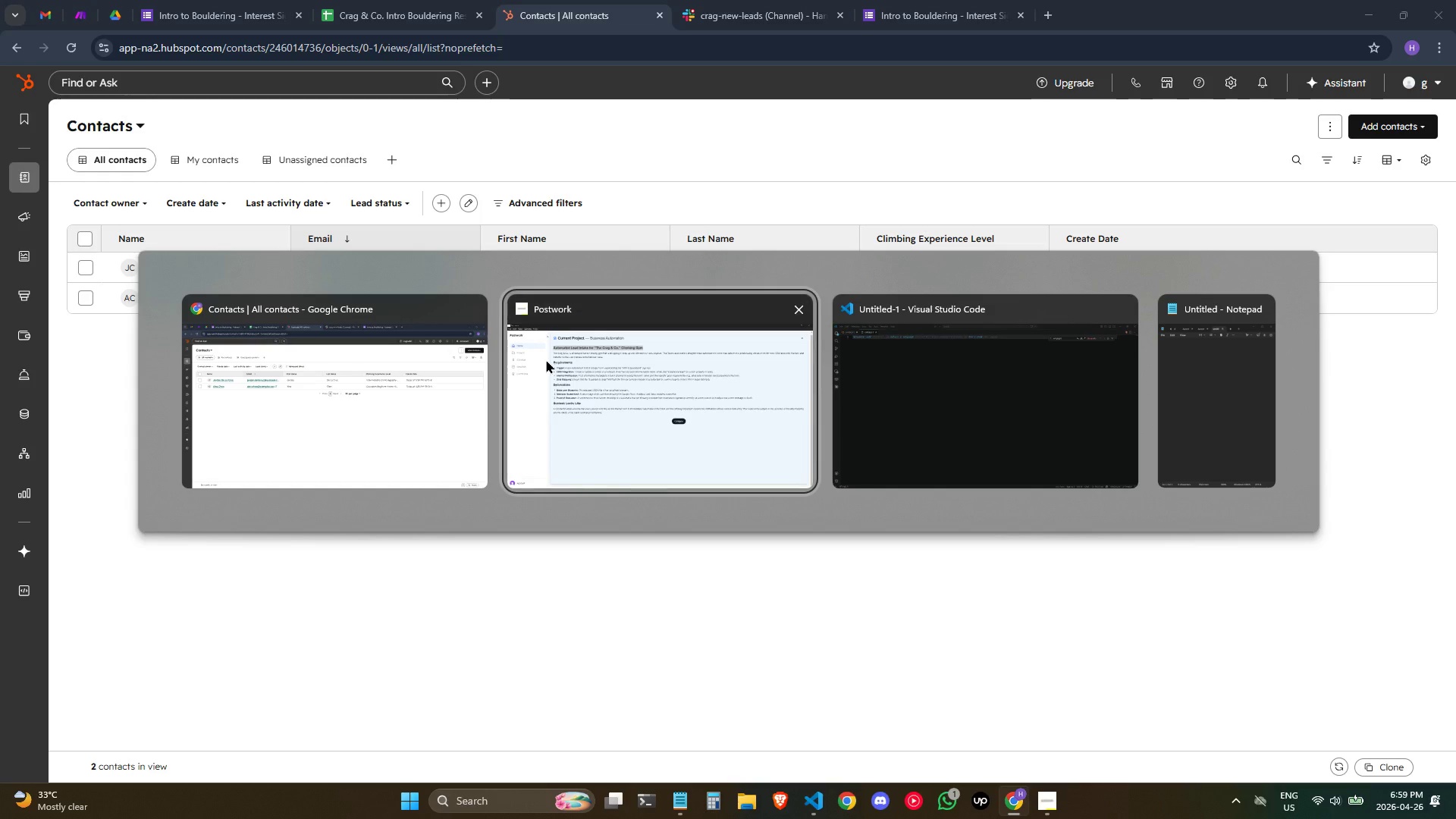 
left_click([550, 358])